 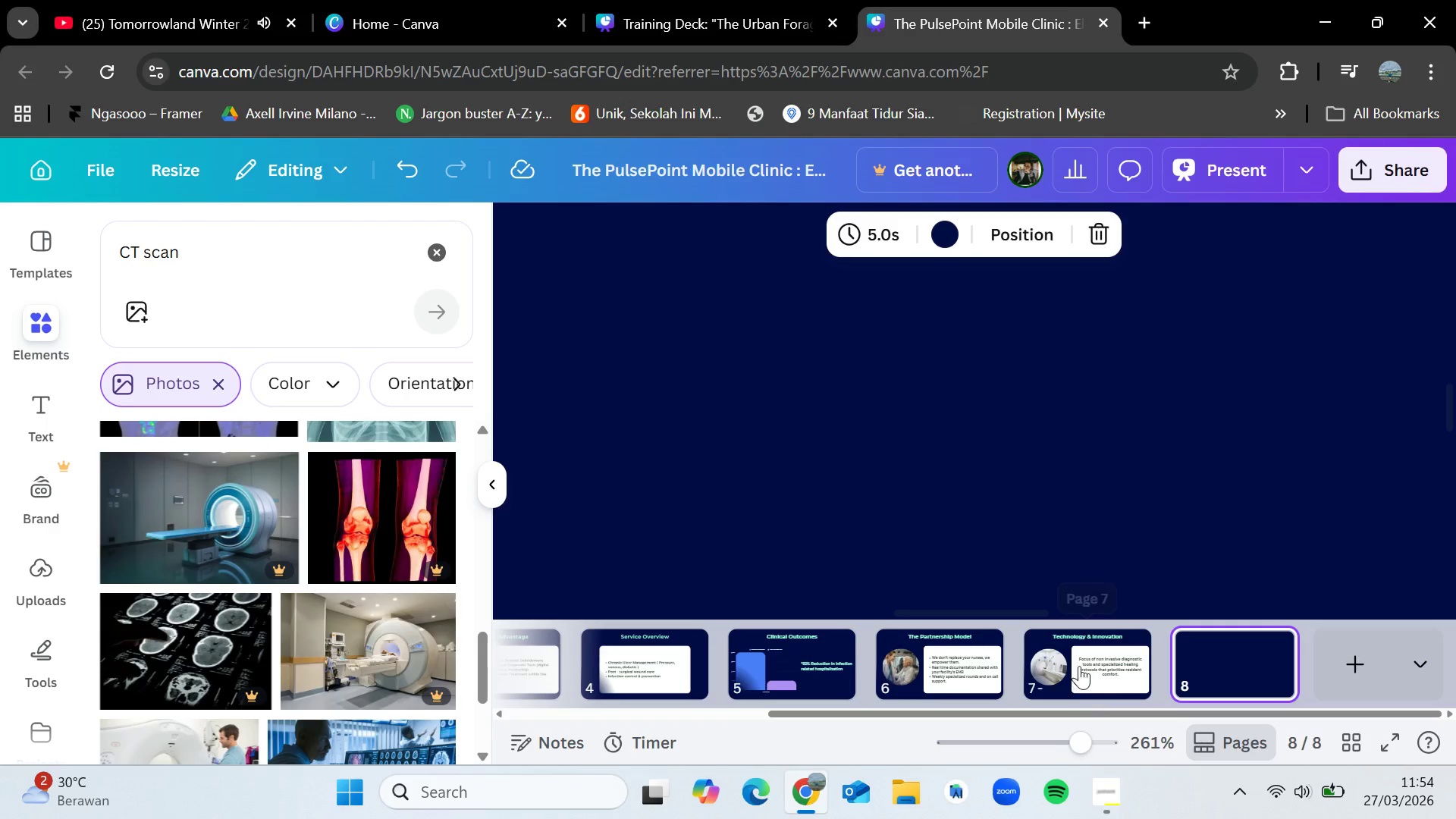 
left_click_drag(start_coordinate=[1069, 735], to_coordinate=[998, 738])
 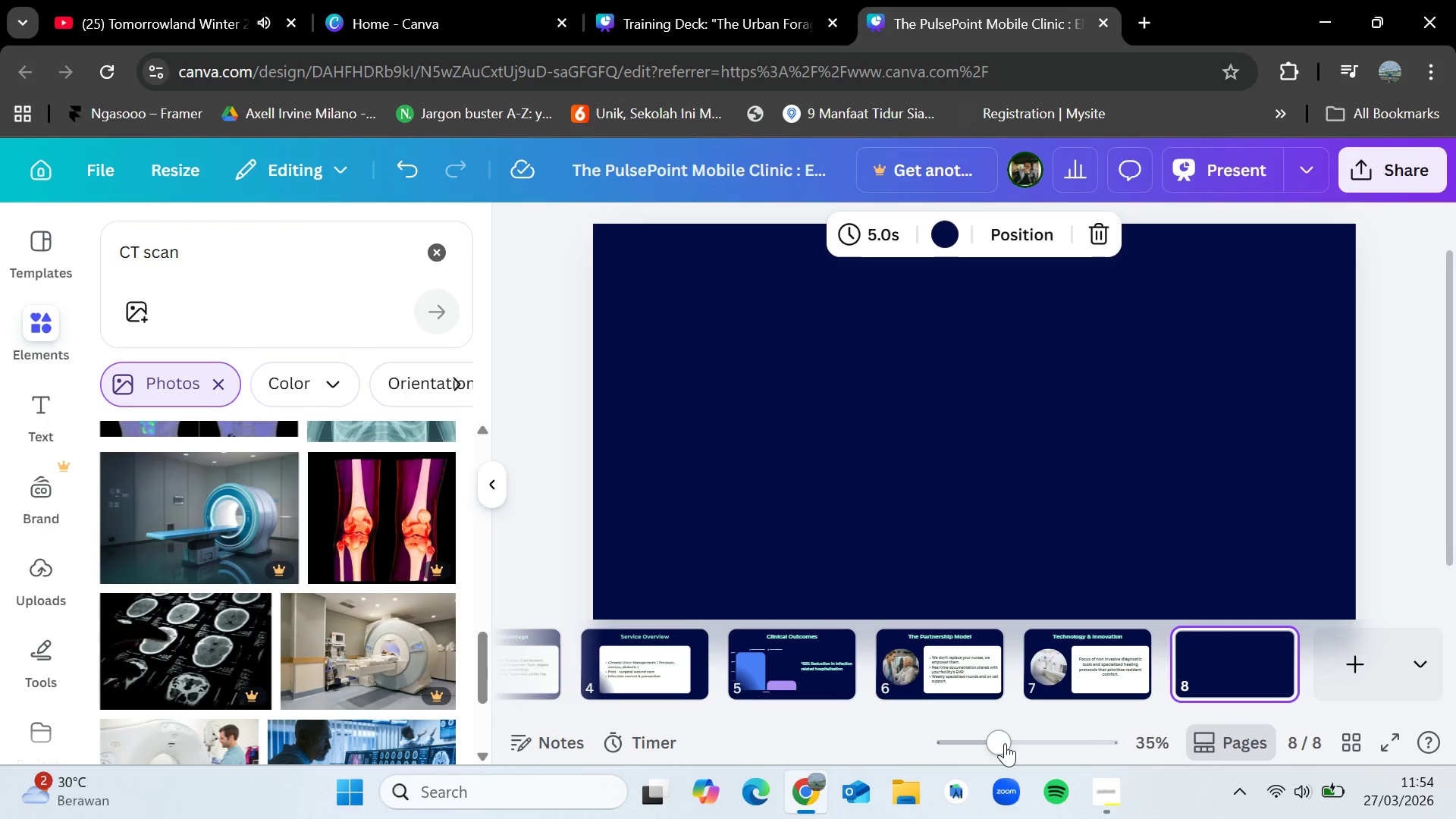 
left_click_drag(start_coordinate=[1005, 743], to_coordinate=[990, 742])
 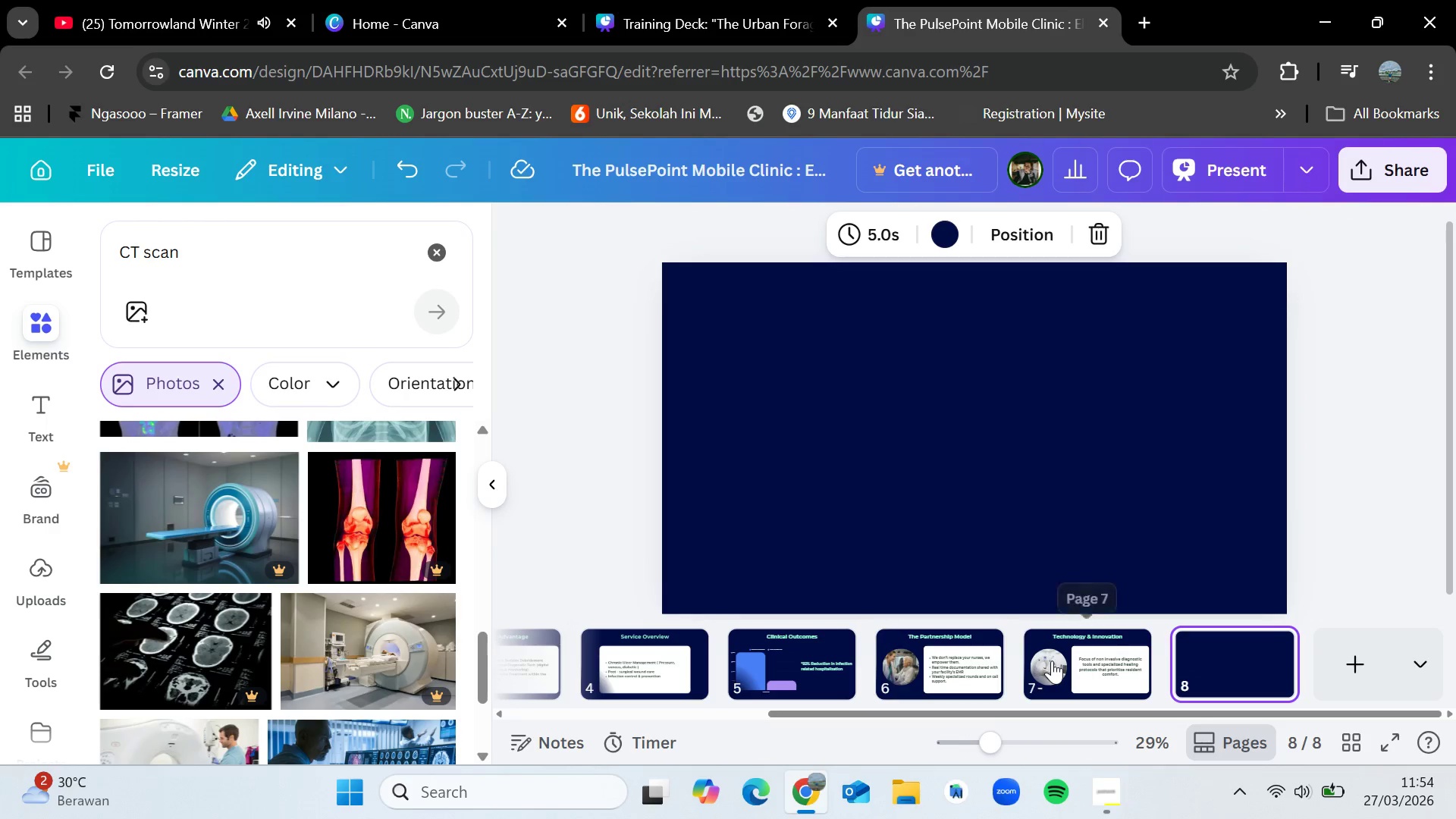 
left_click([1052, 661])
 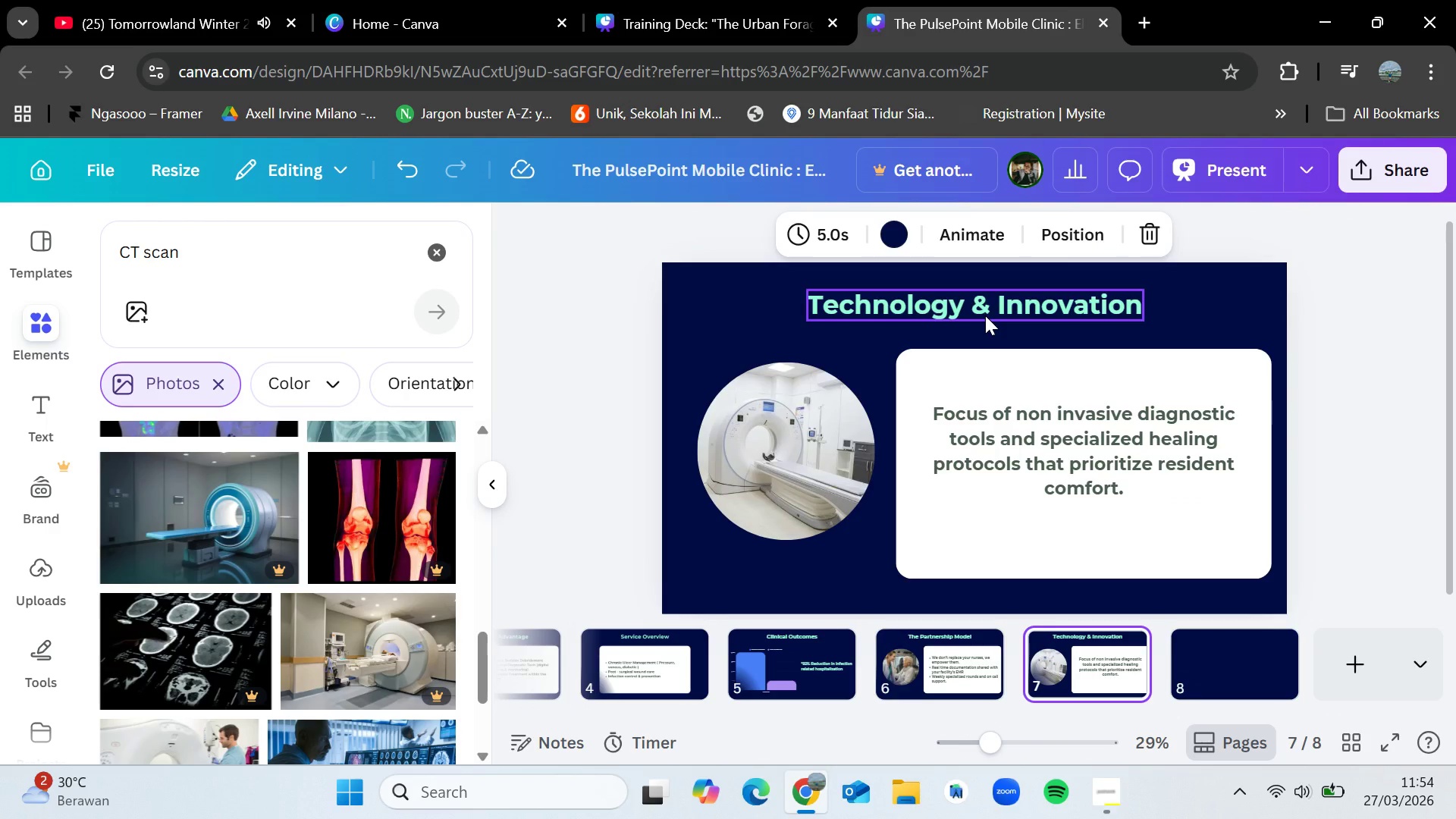 
left_click([985, 315])
 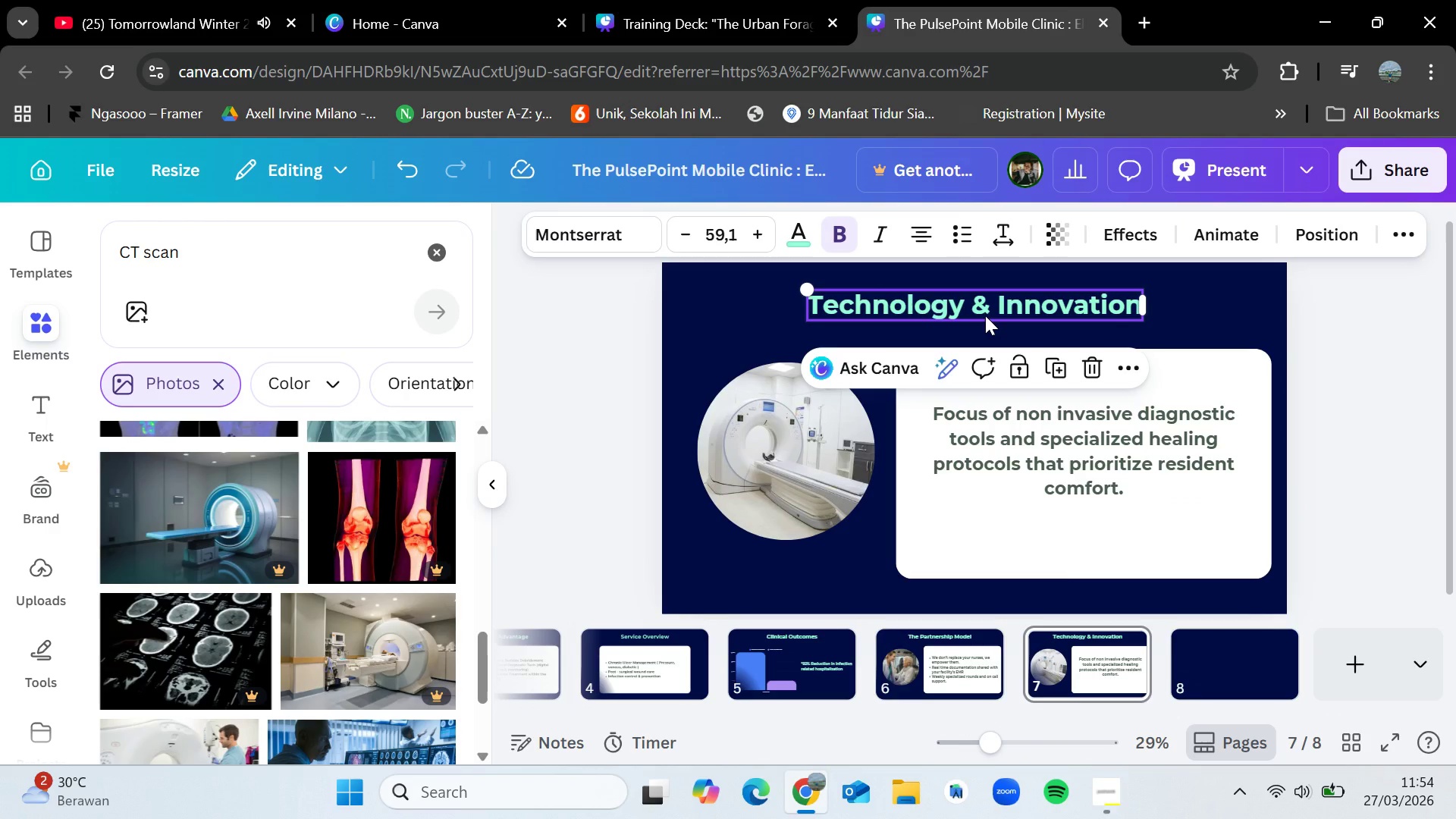 
key(Control+C)
 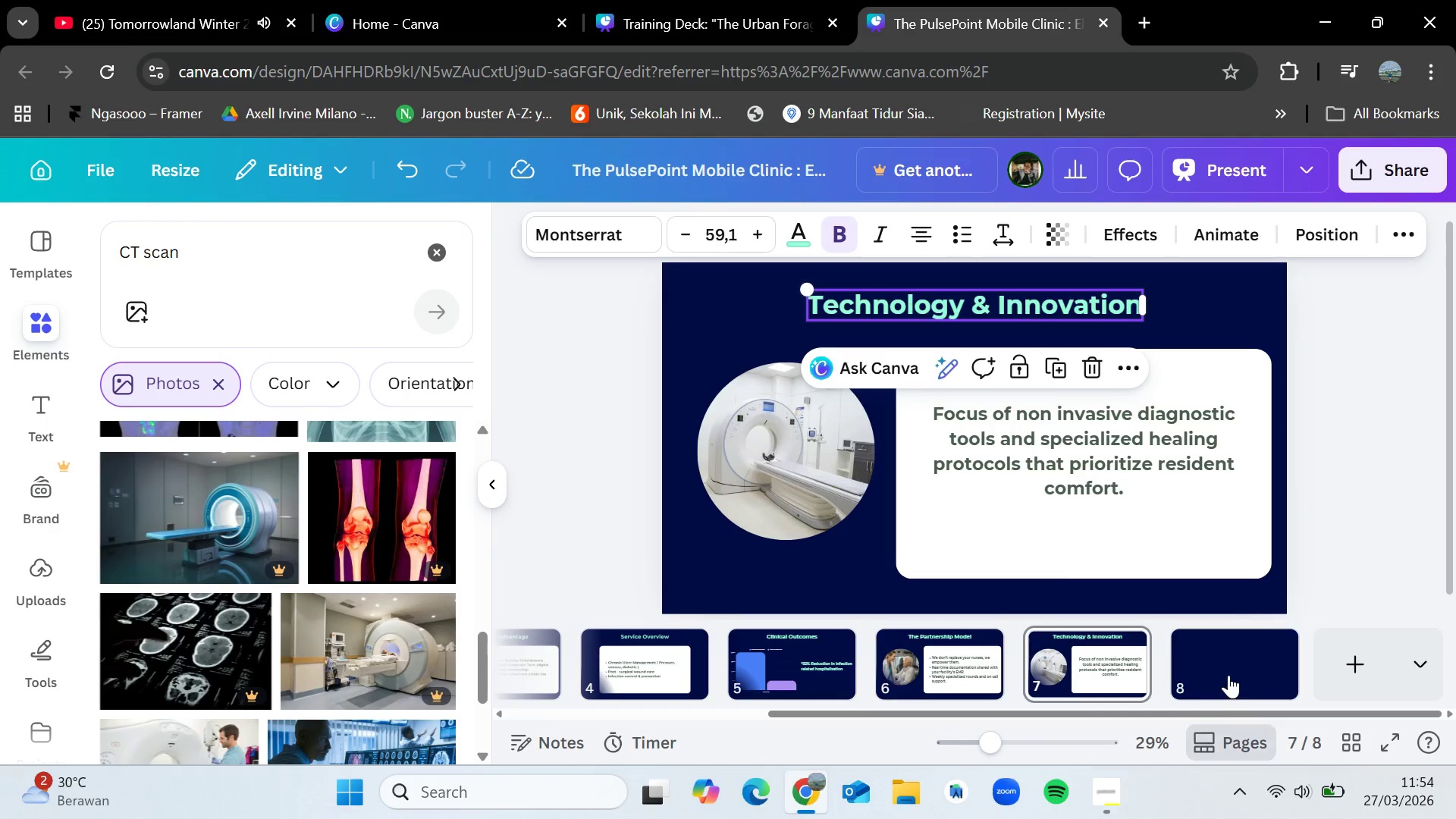 
left_click([1228, 675])
 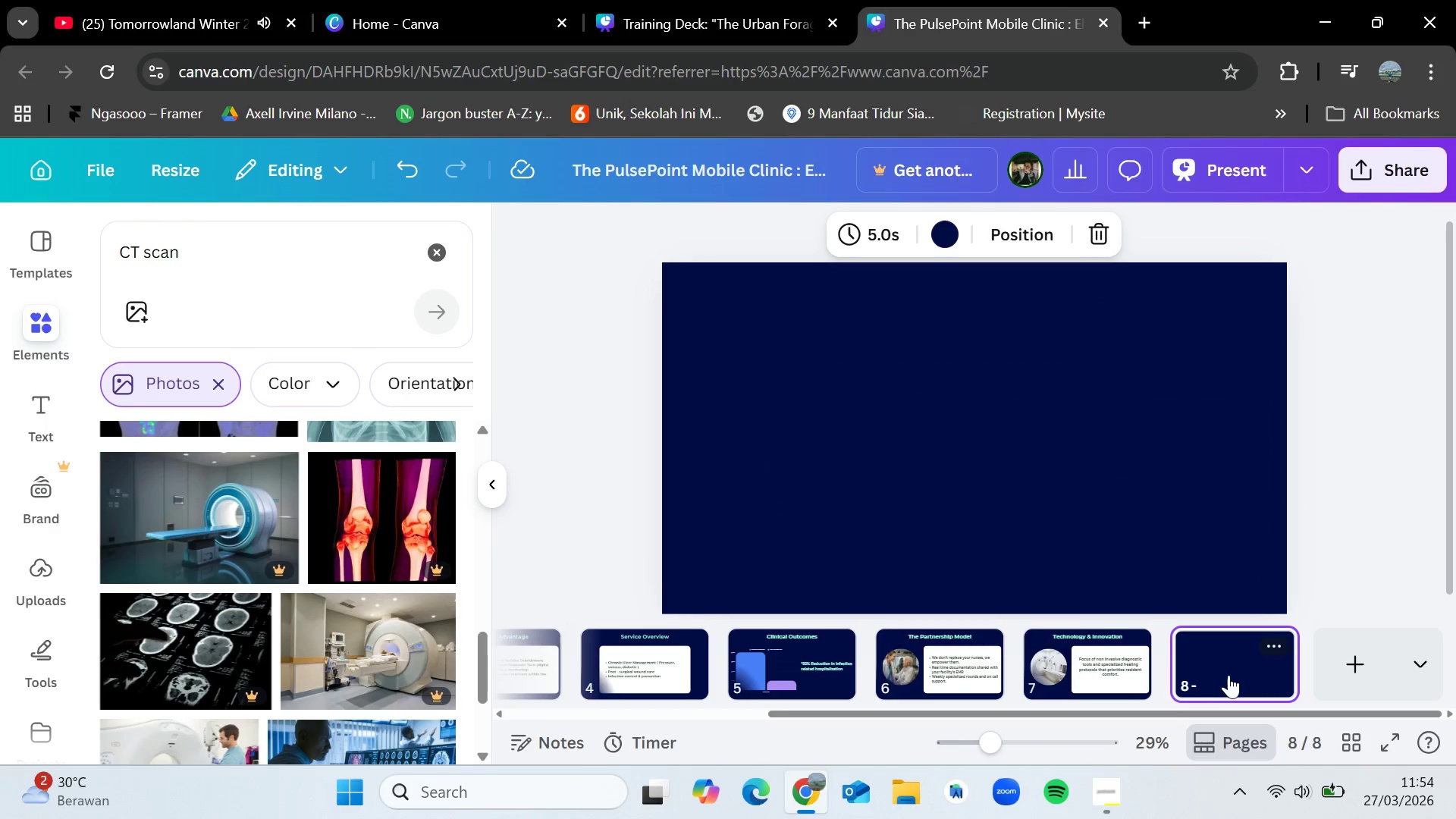 
key(Control+V)